 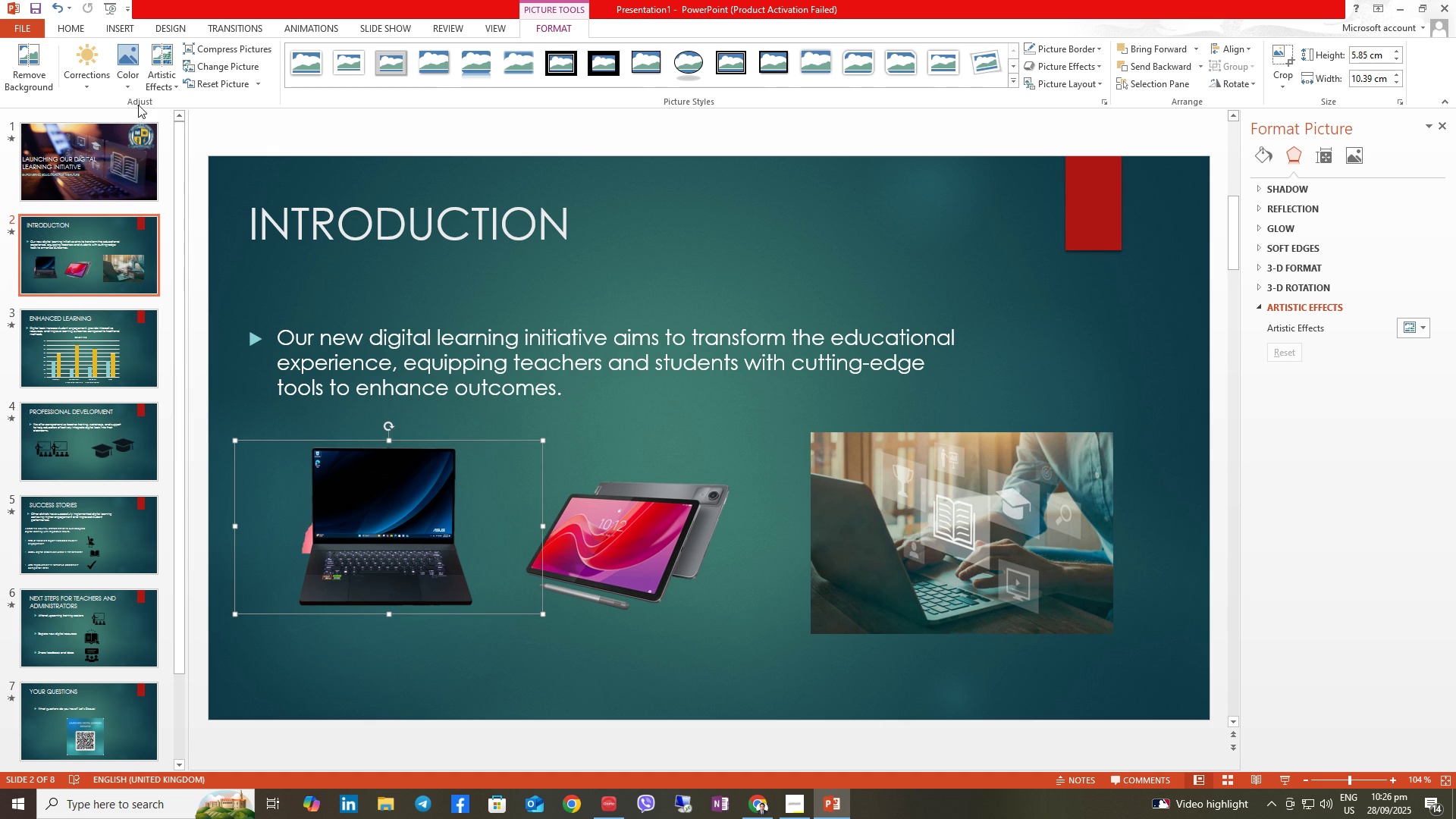 
left_click([24, 56])
 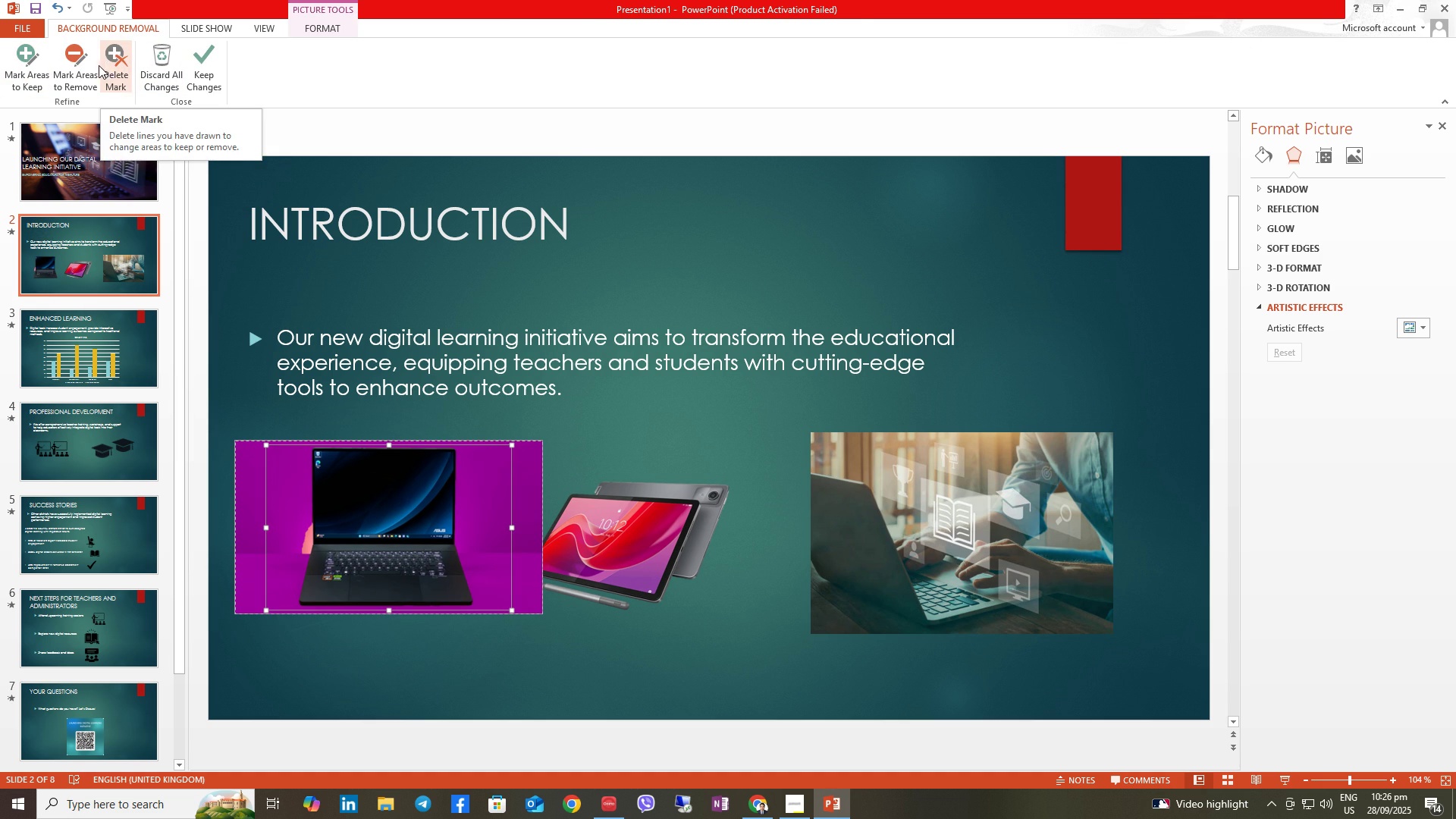 
left_click([92, 66])
 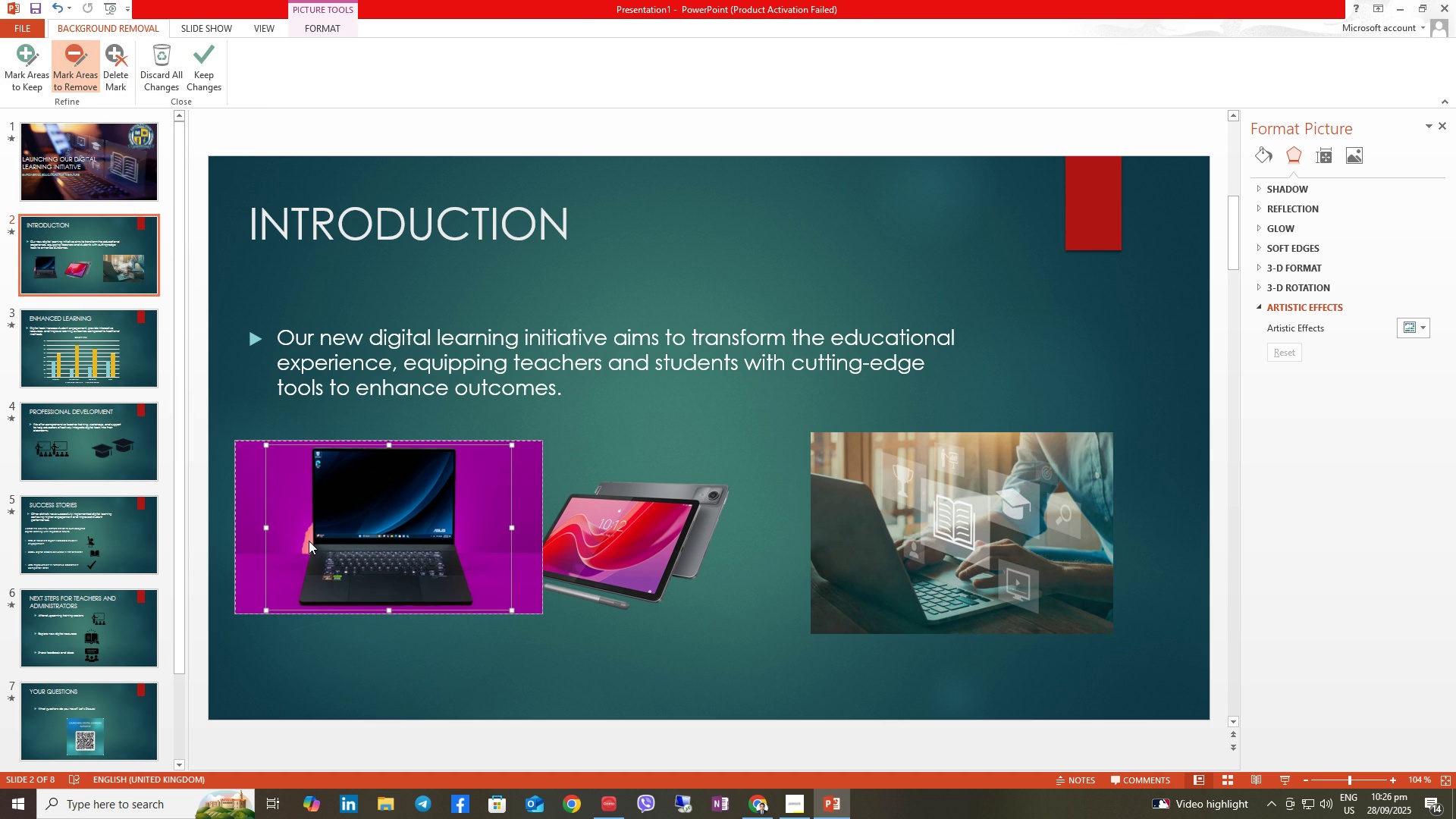 
left_click([309, 541])
 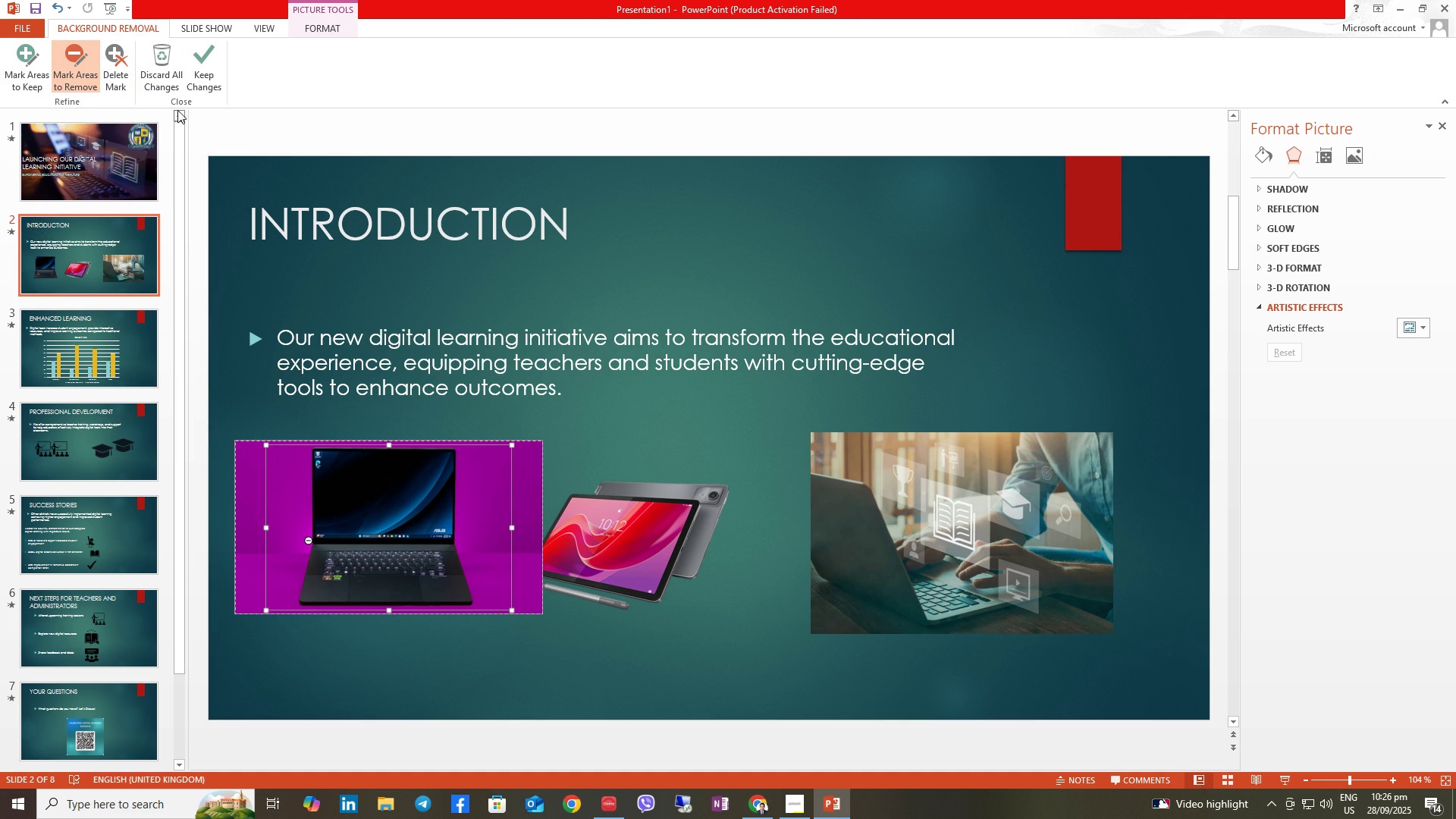 
left_click([213, 79])
 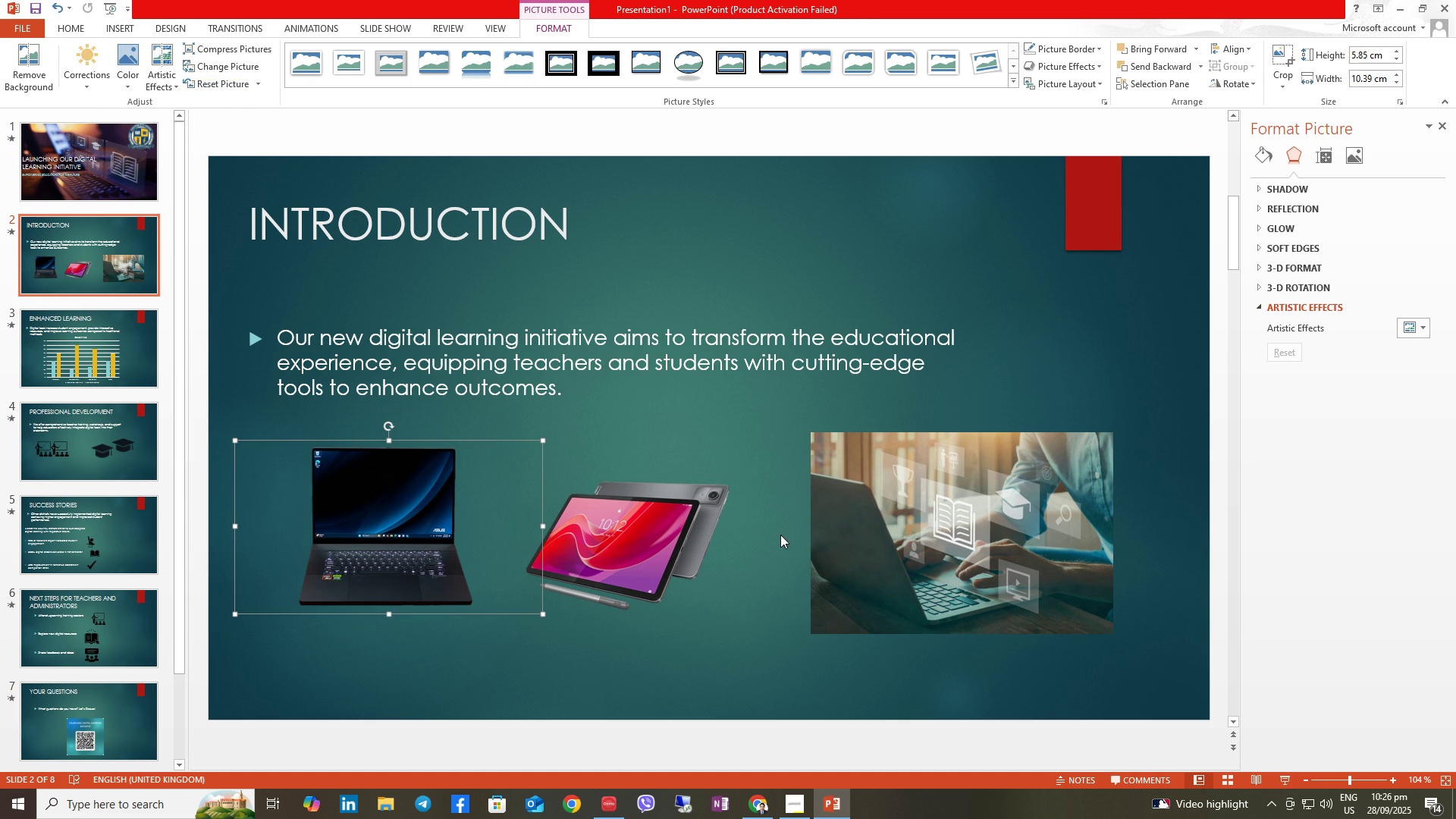 
left_click([689, 521])